 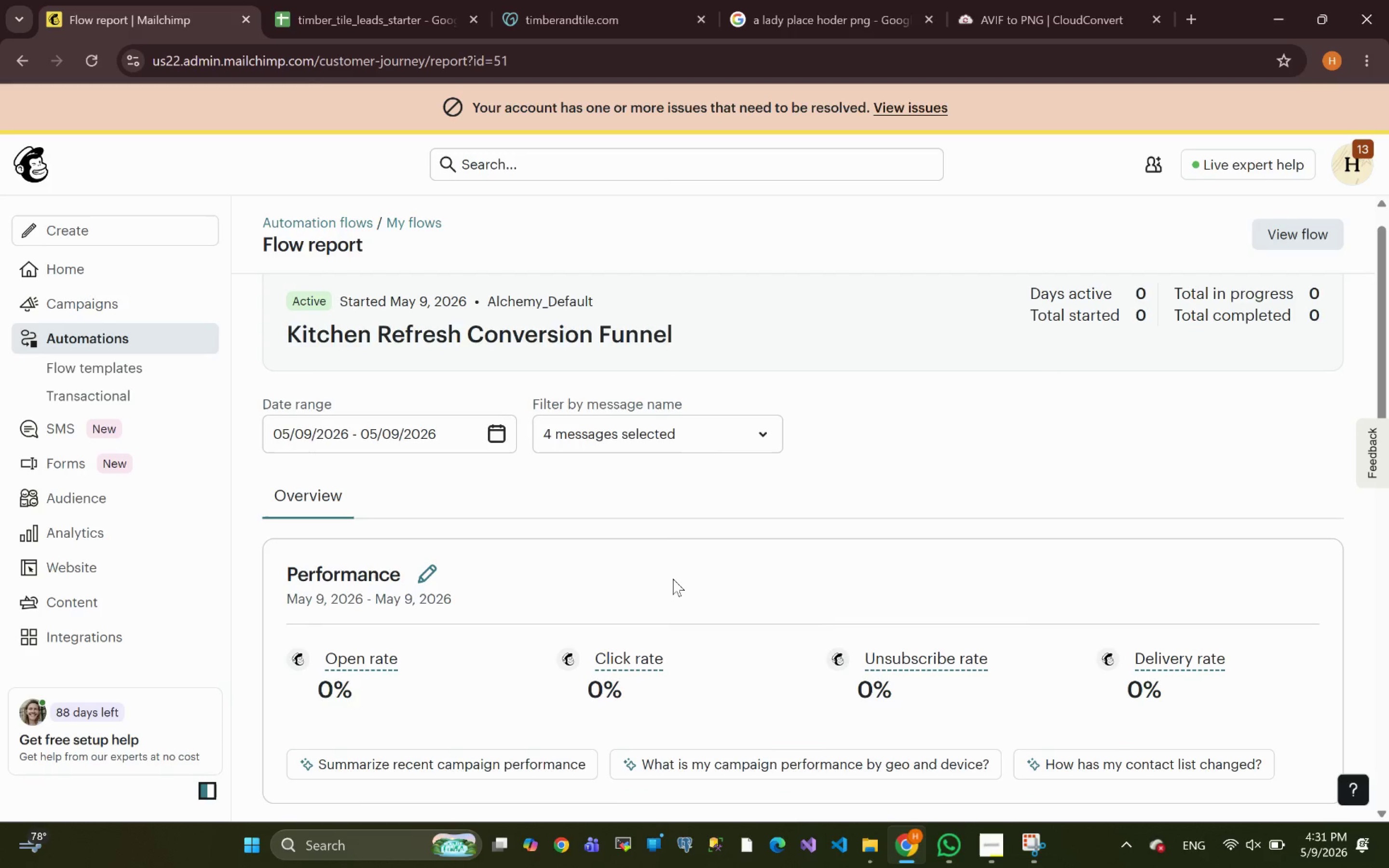 
mouse_move([706, 641])
 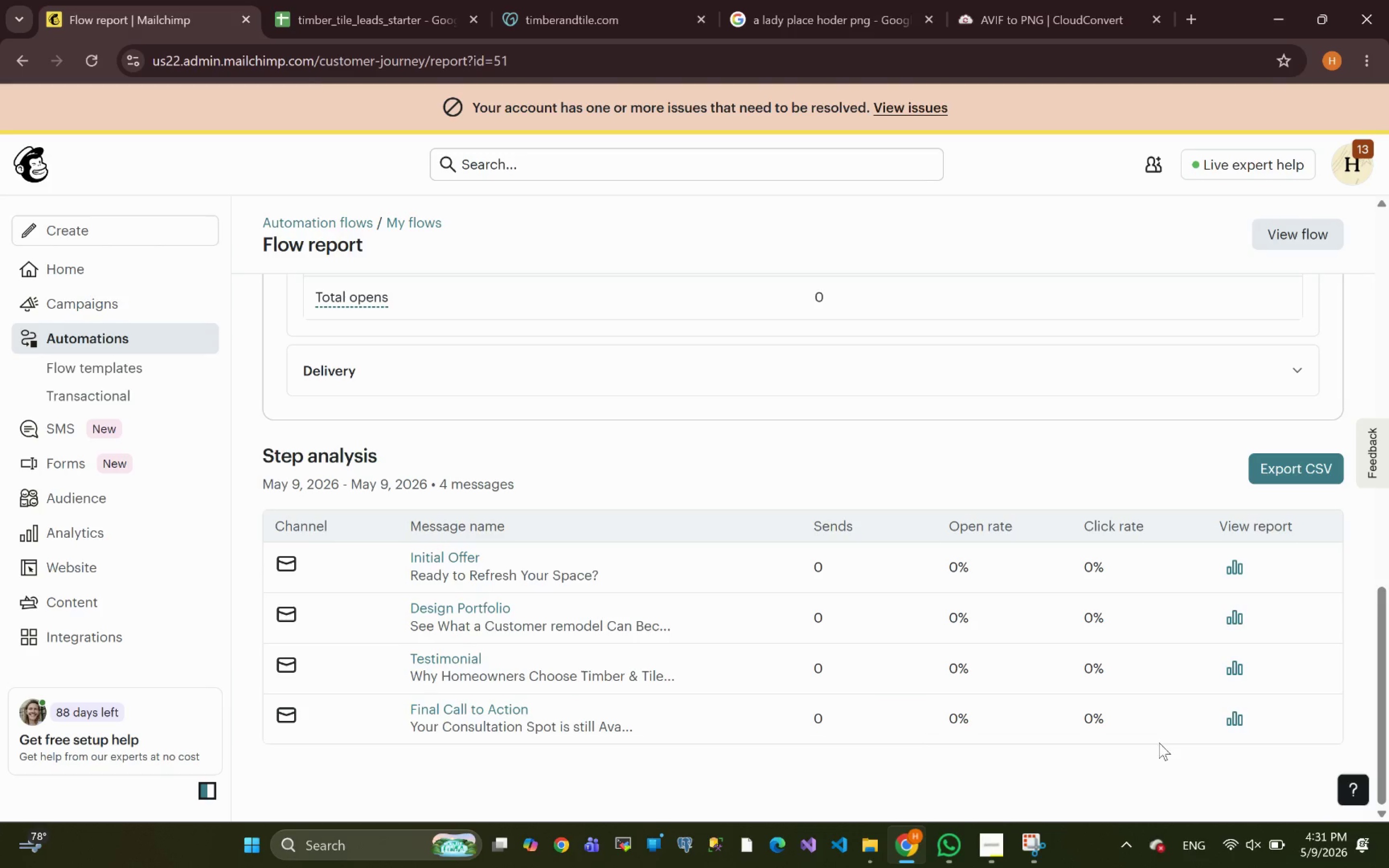 
wait(6.62)
 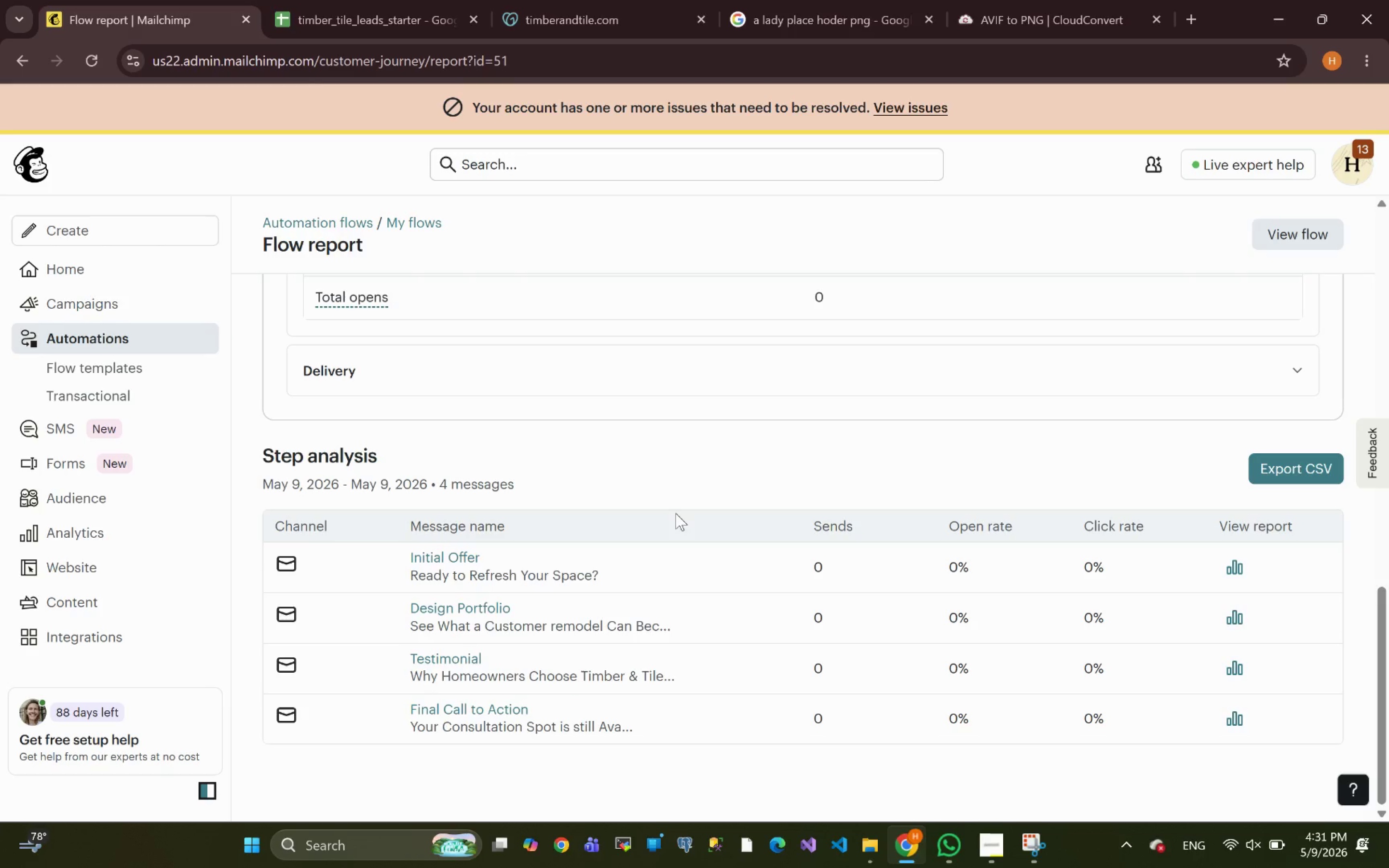 
left_click([1032, 846])
 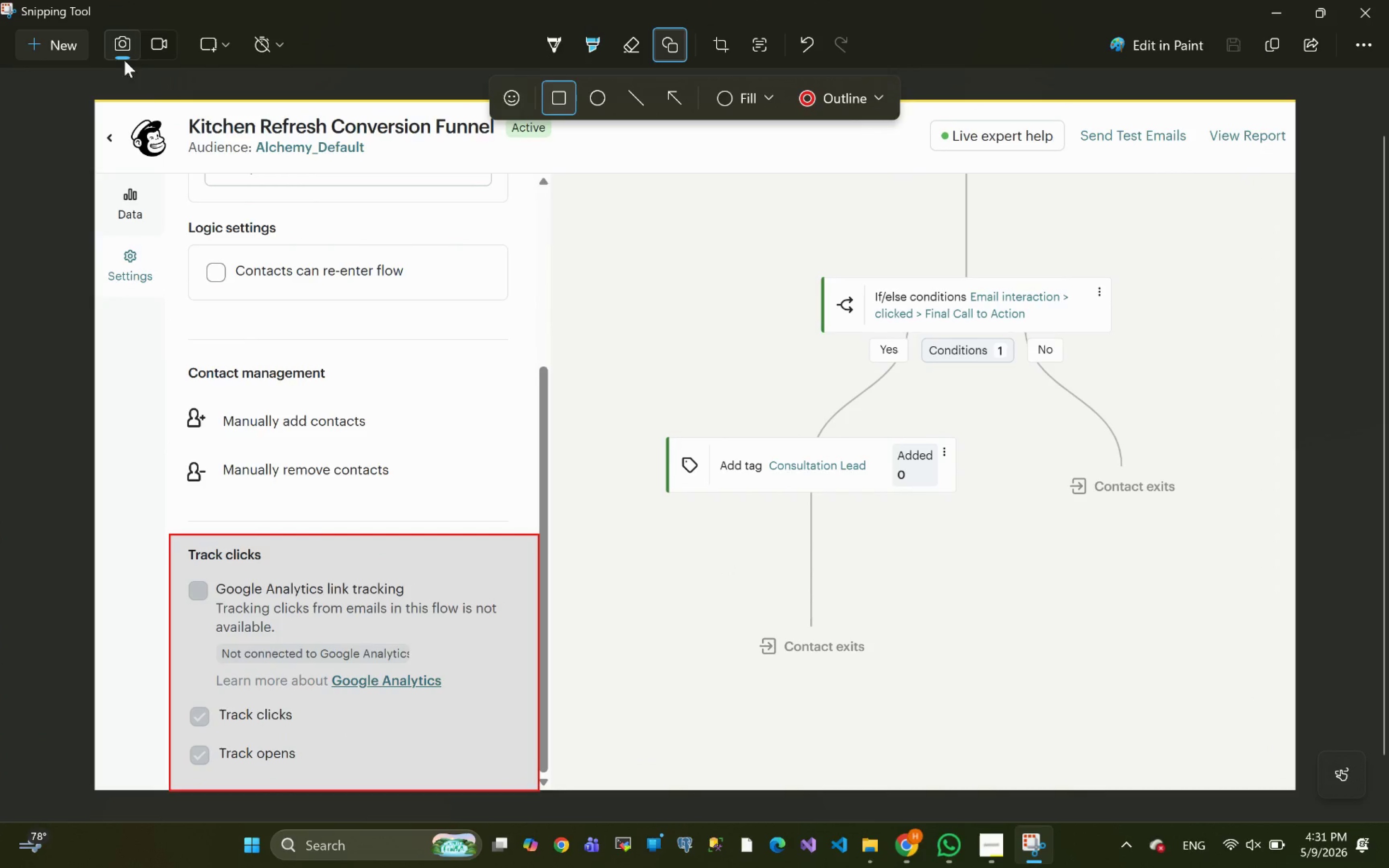 
left_click([67, 46])
 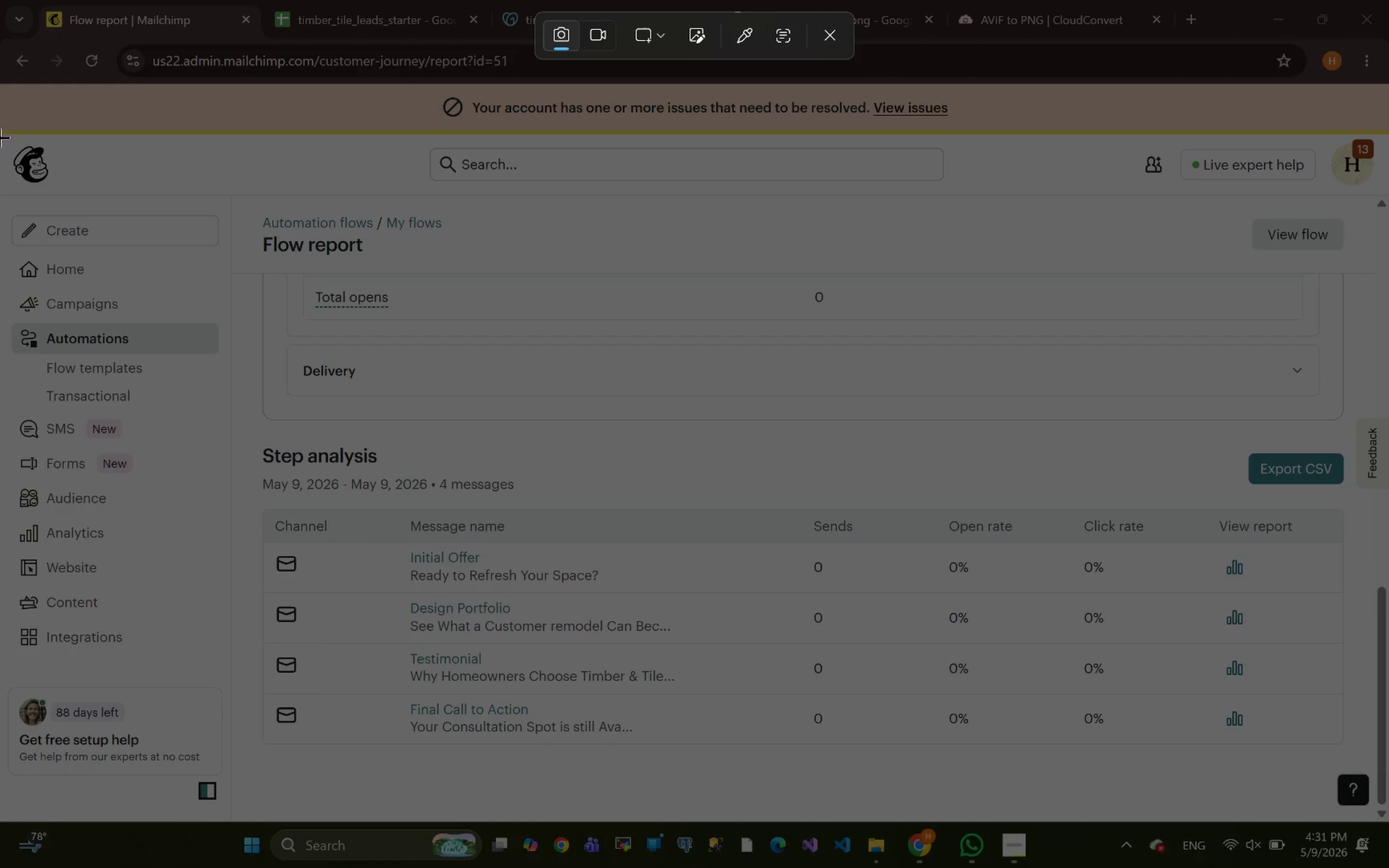 
left_click_drag(start_coordinate=[0, 134], to_coordinate=[1386, 819])
 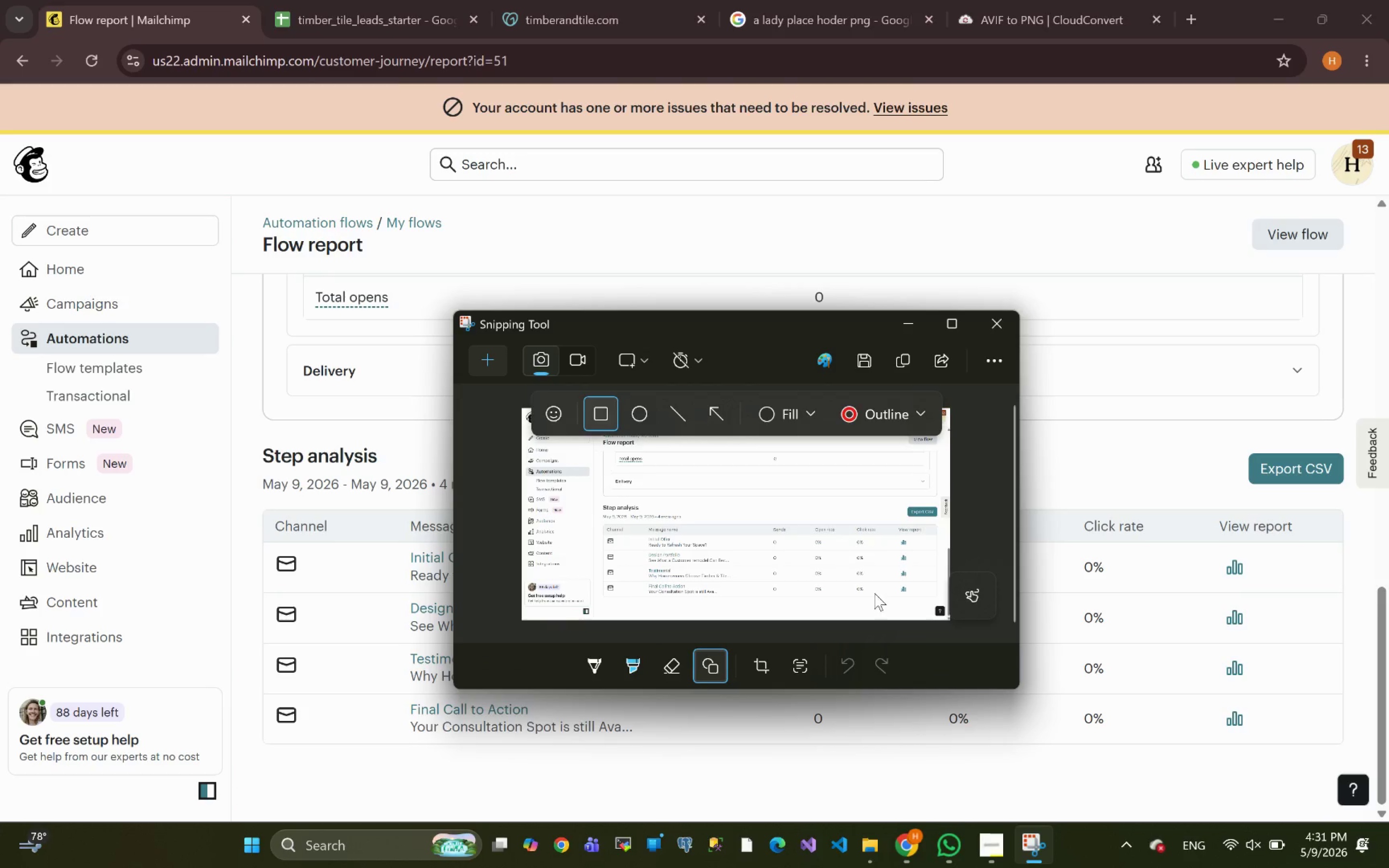 
left_click([955, 328])
 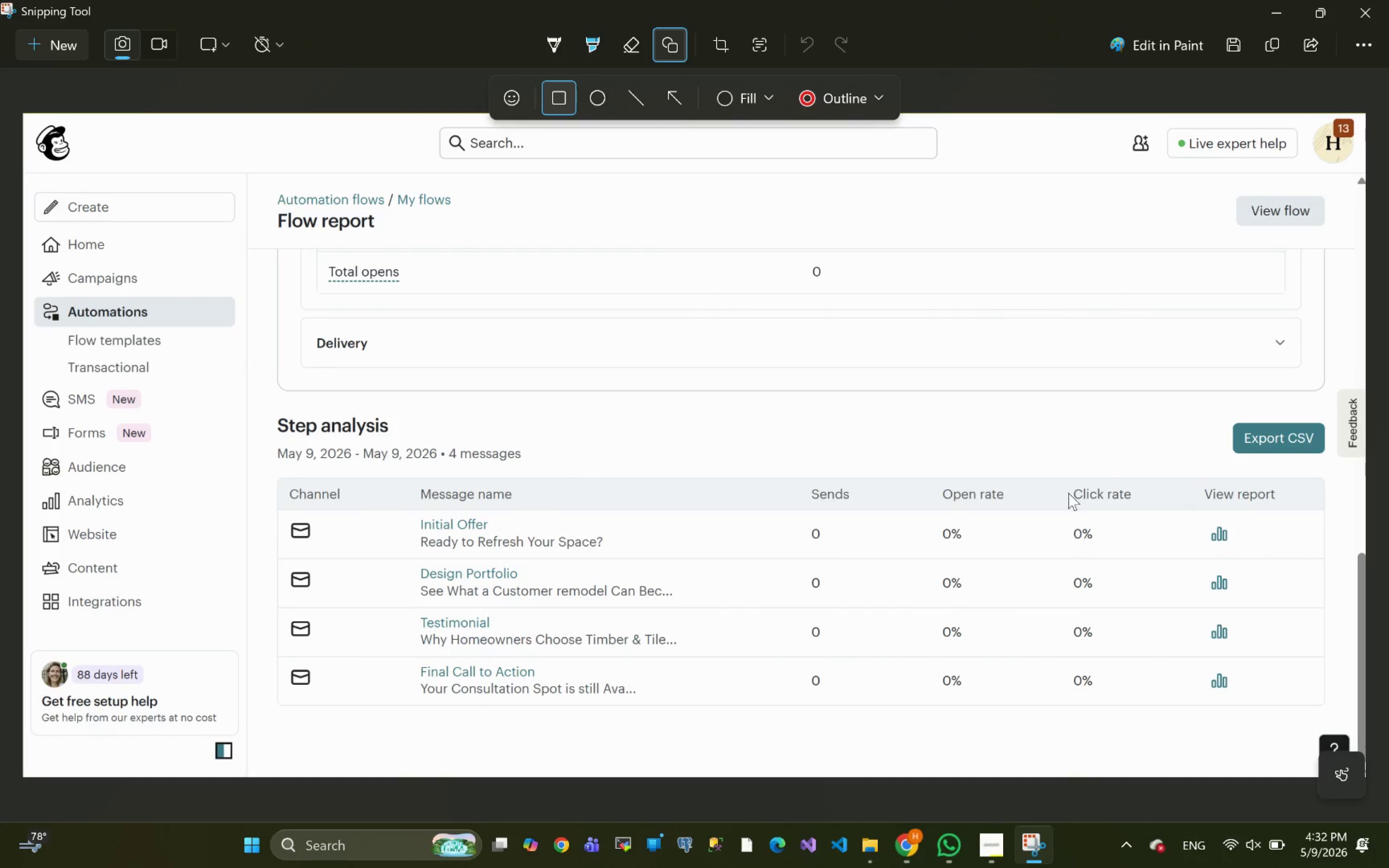 
wait(5.48)
 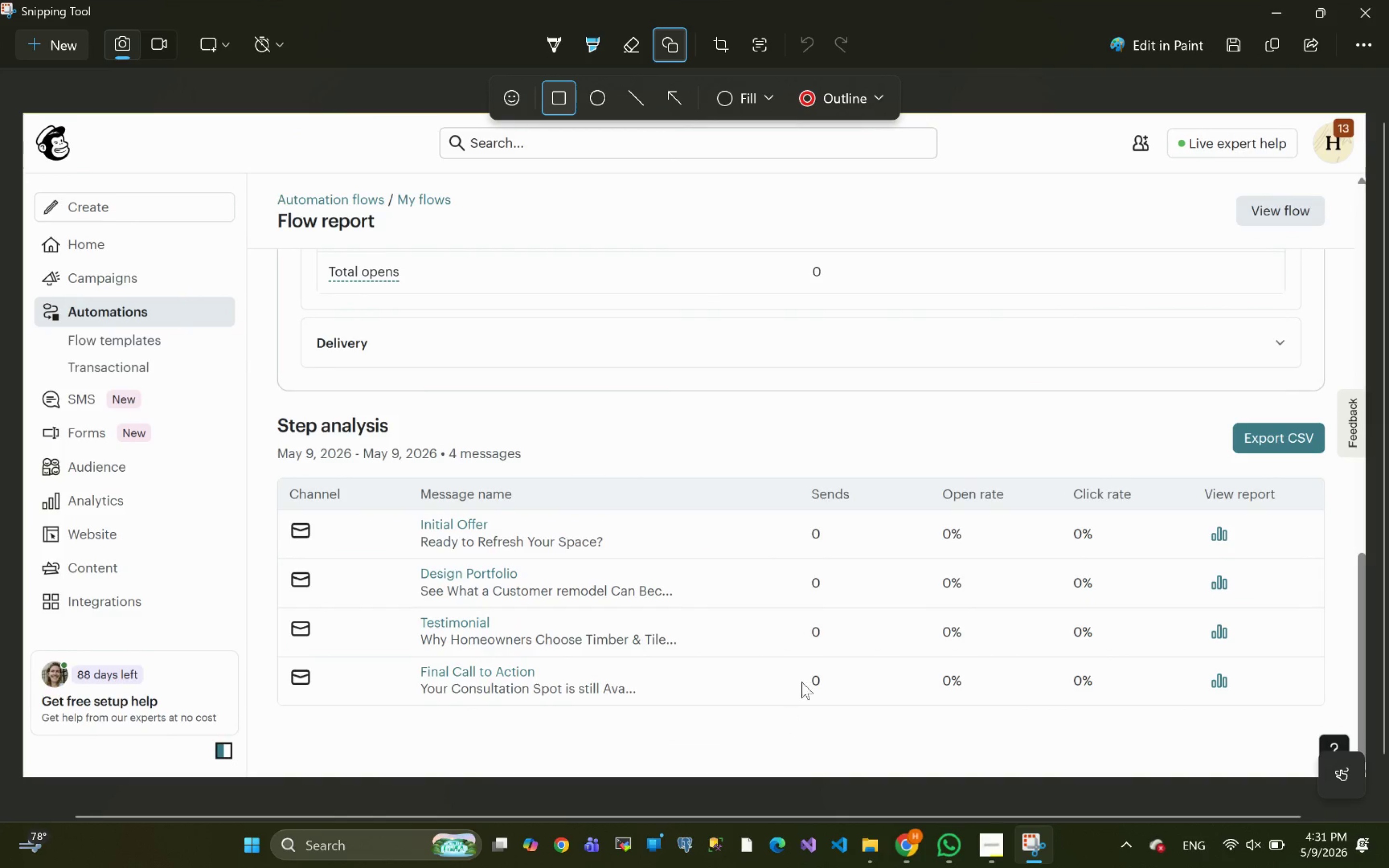 
left_click_drag(start_coordinate=[1060, 478], to_coordinate=[1143, 696])
 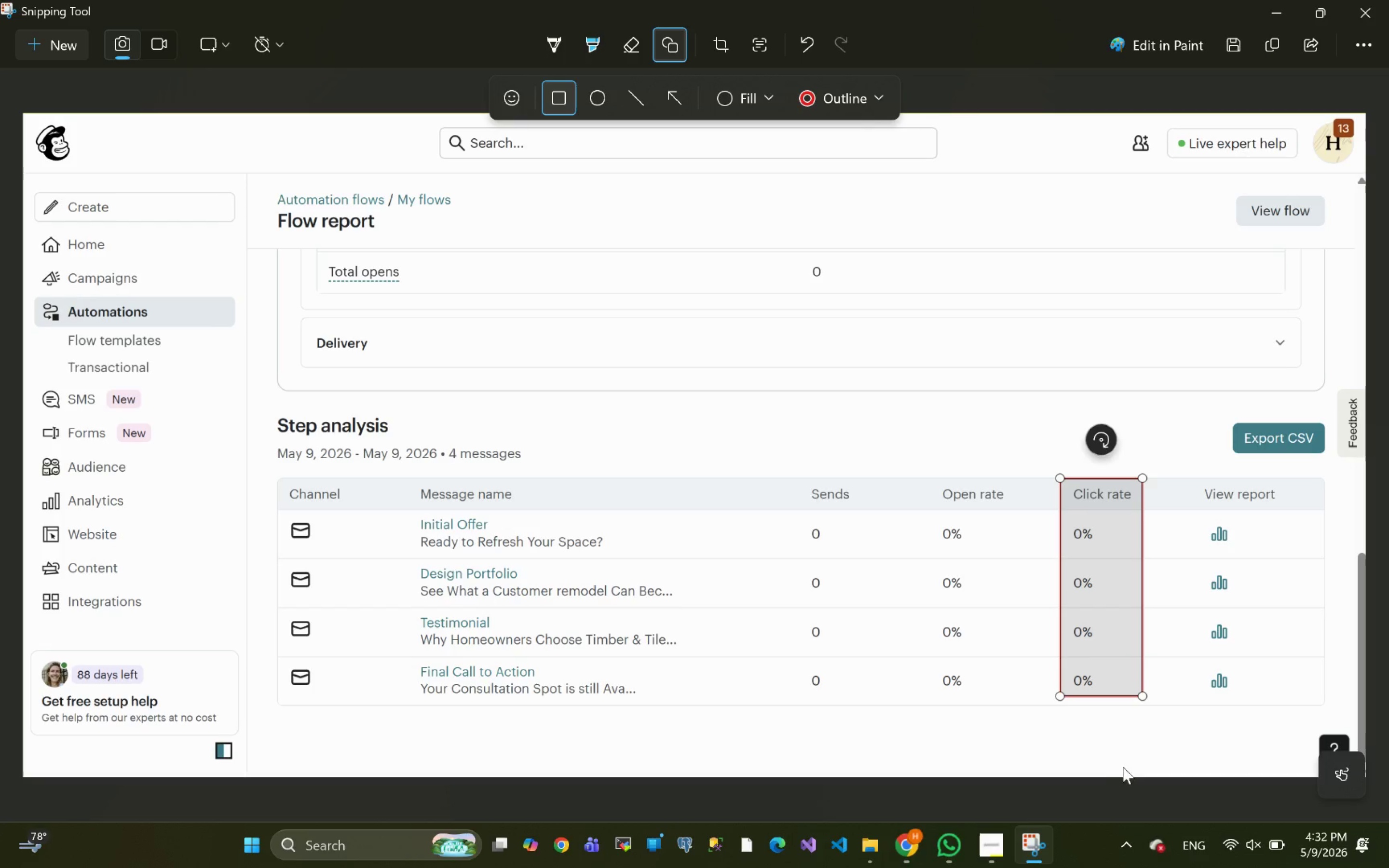 
left_click([1101, 761])
 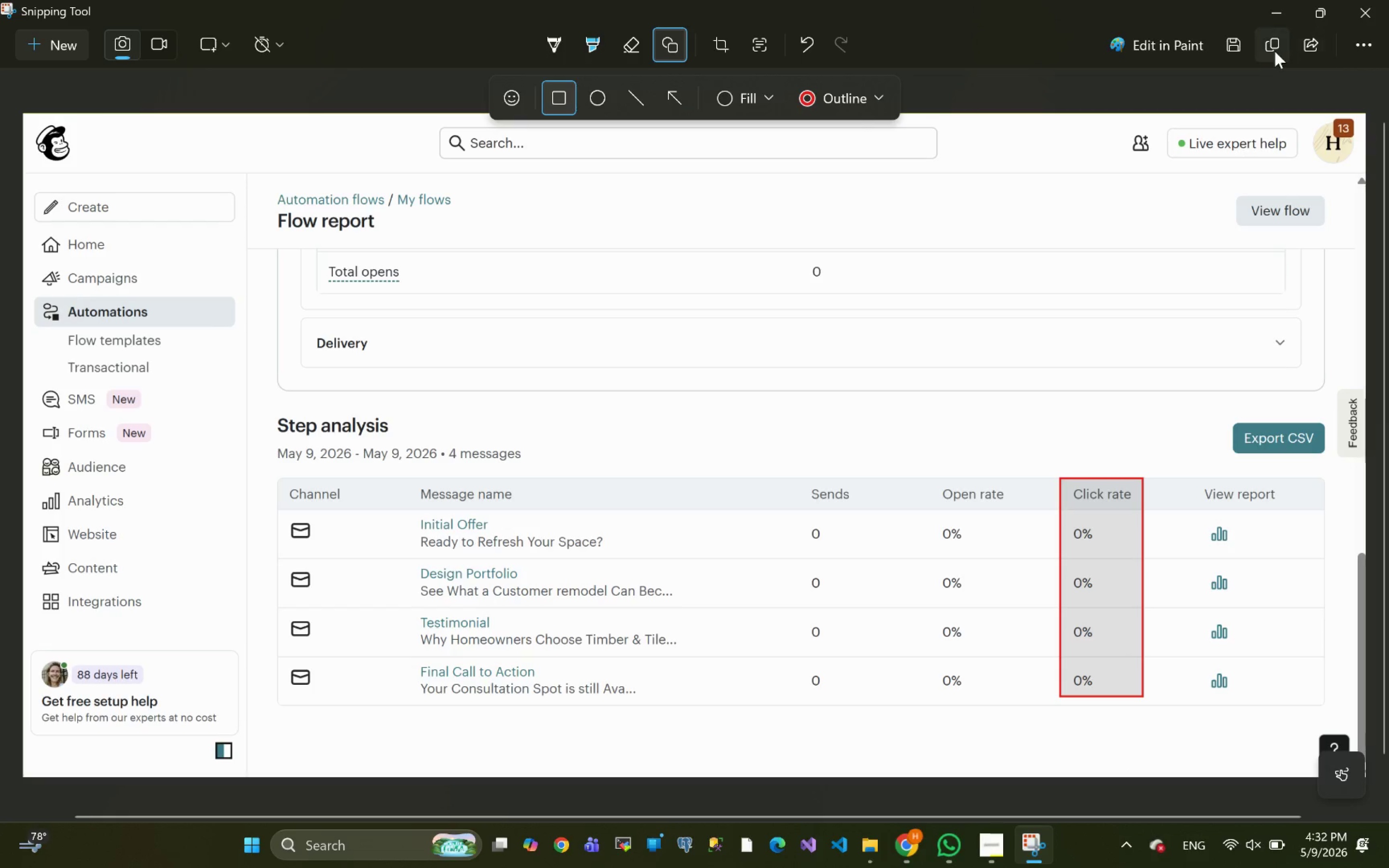 
left_click([1229, 44])
 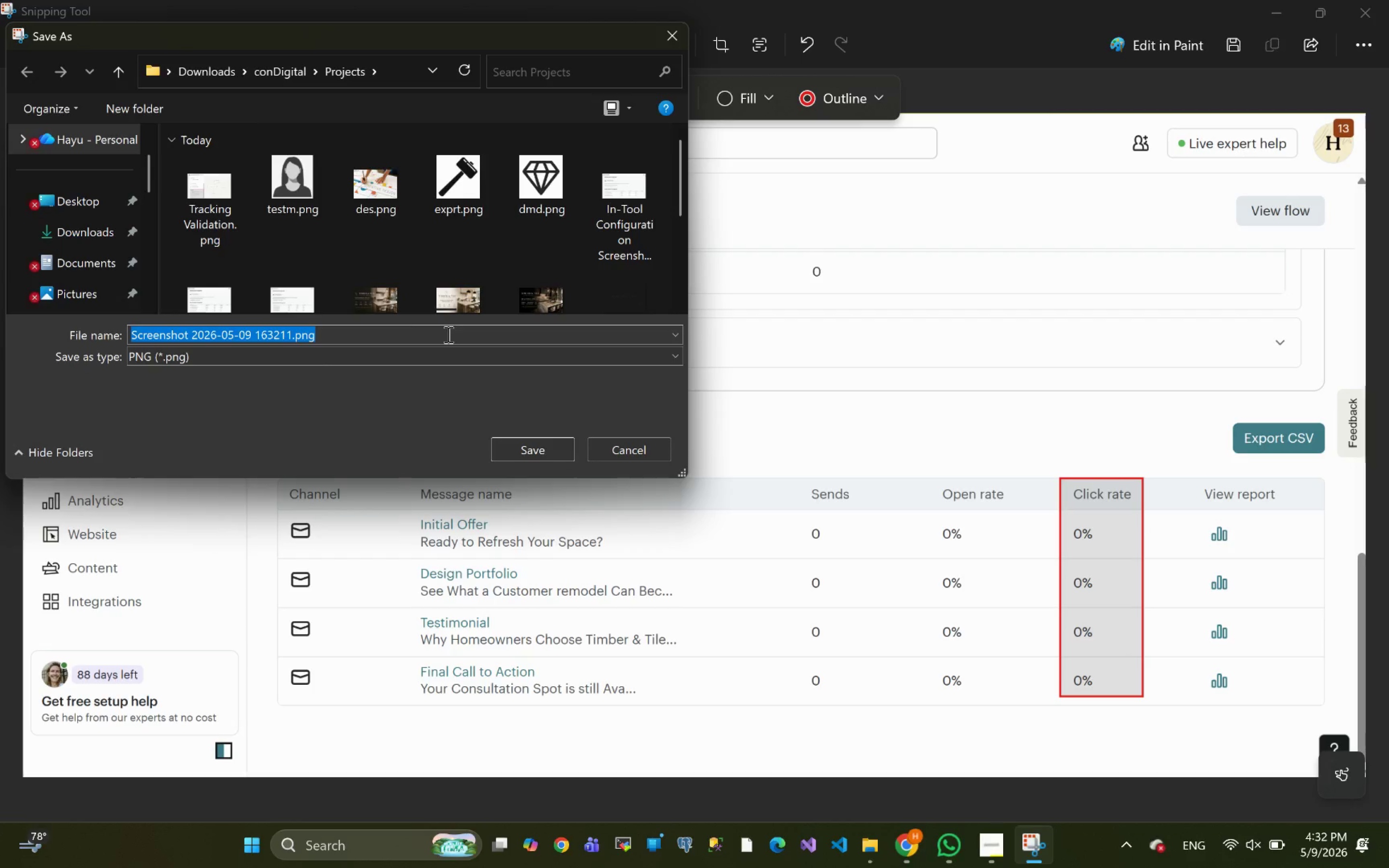 
key(Meta+MetaLeft)
 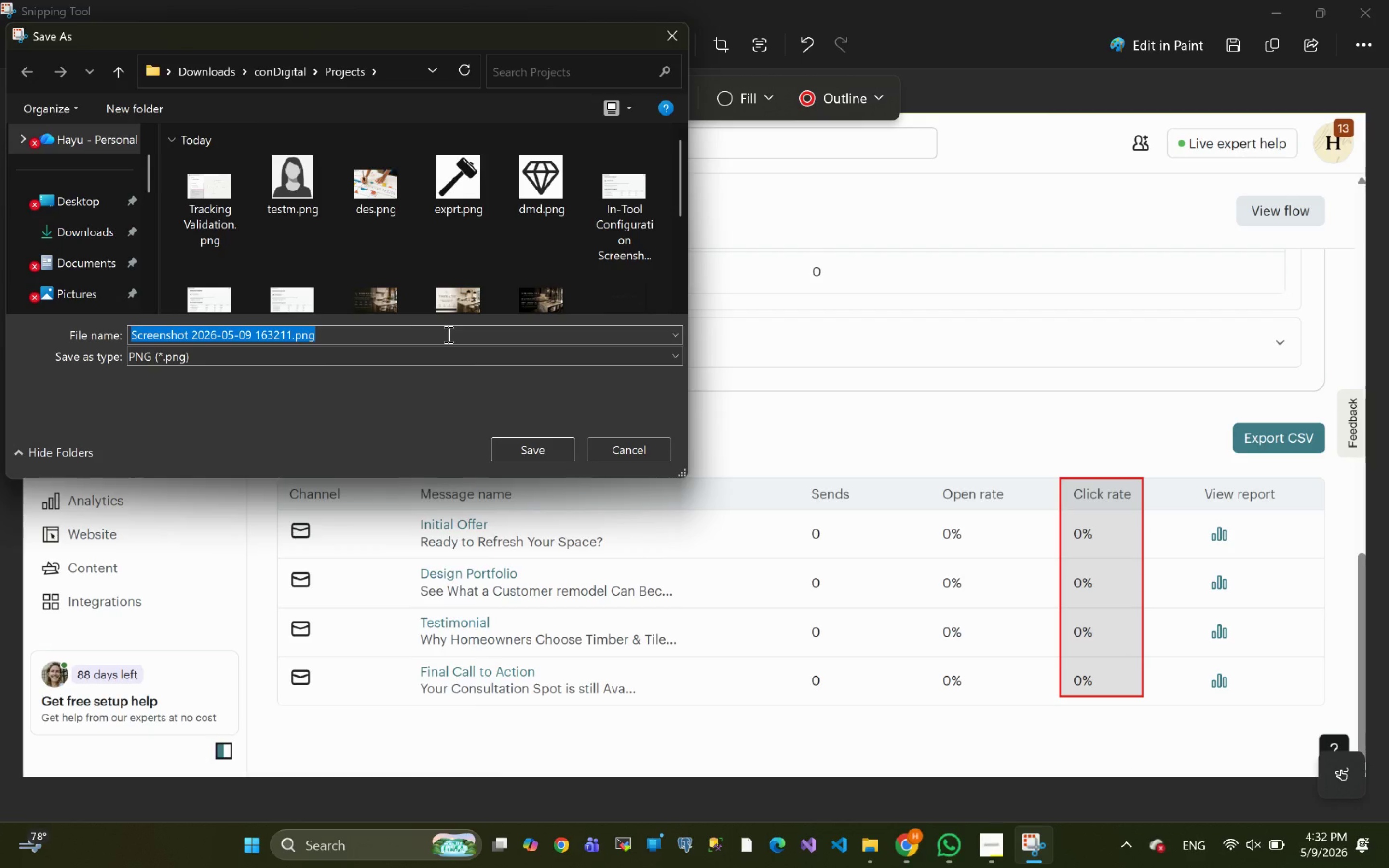 
key(Meta+V)
 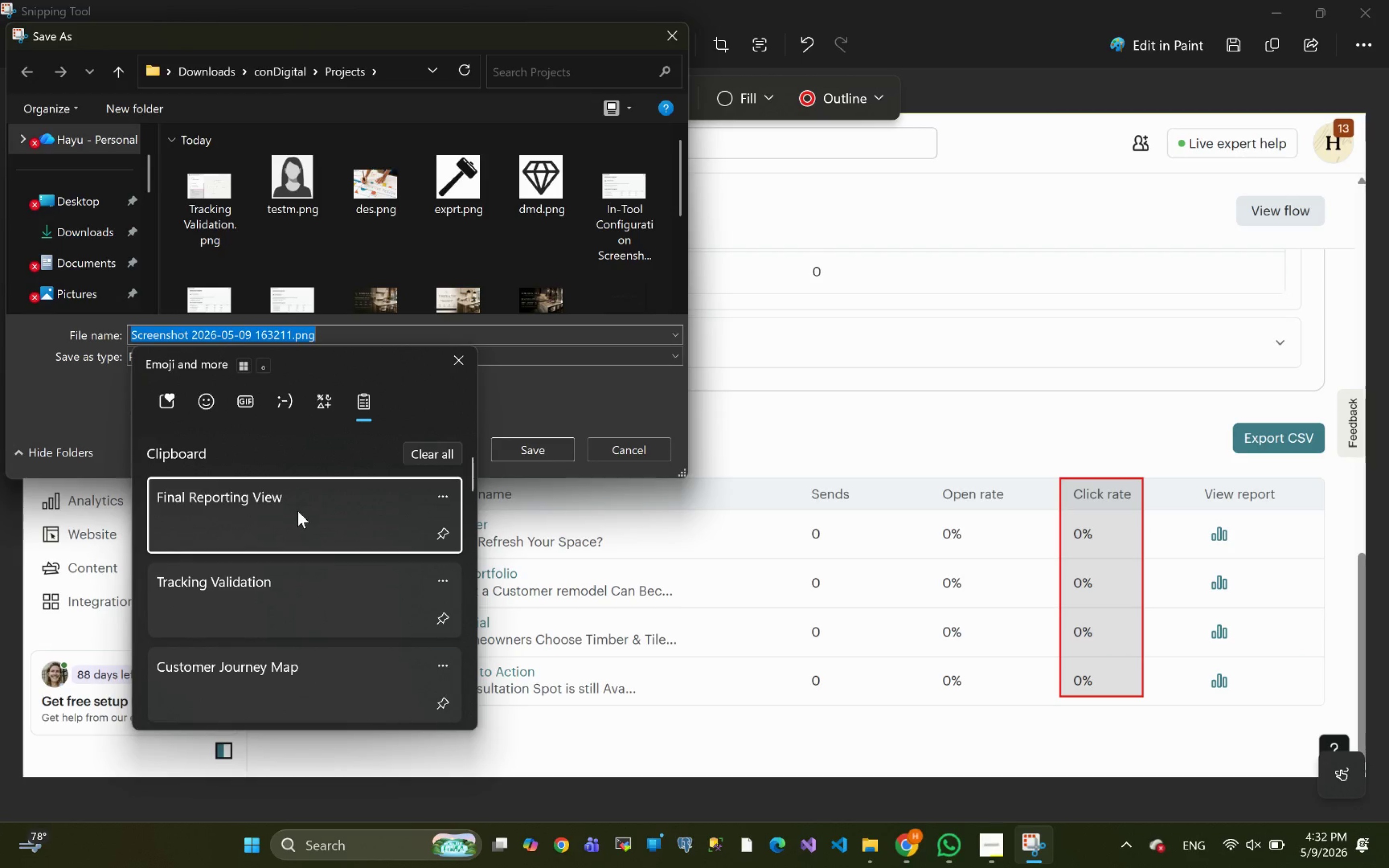 
left_click([297, 510])
 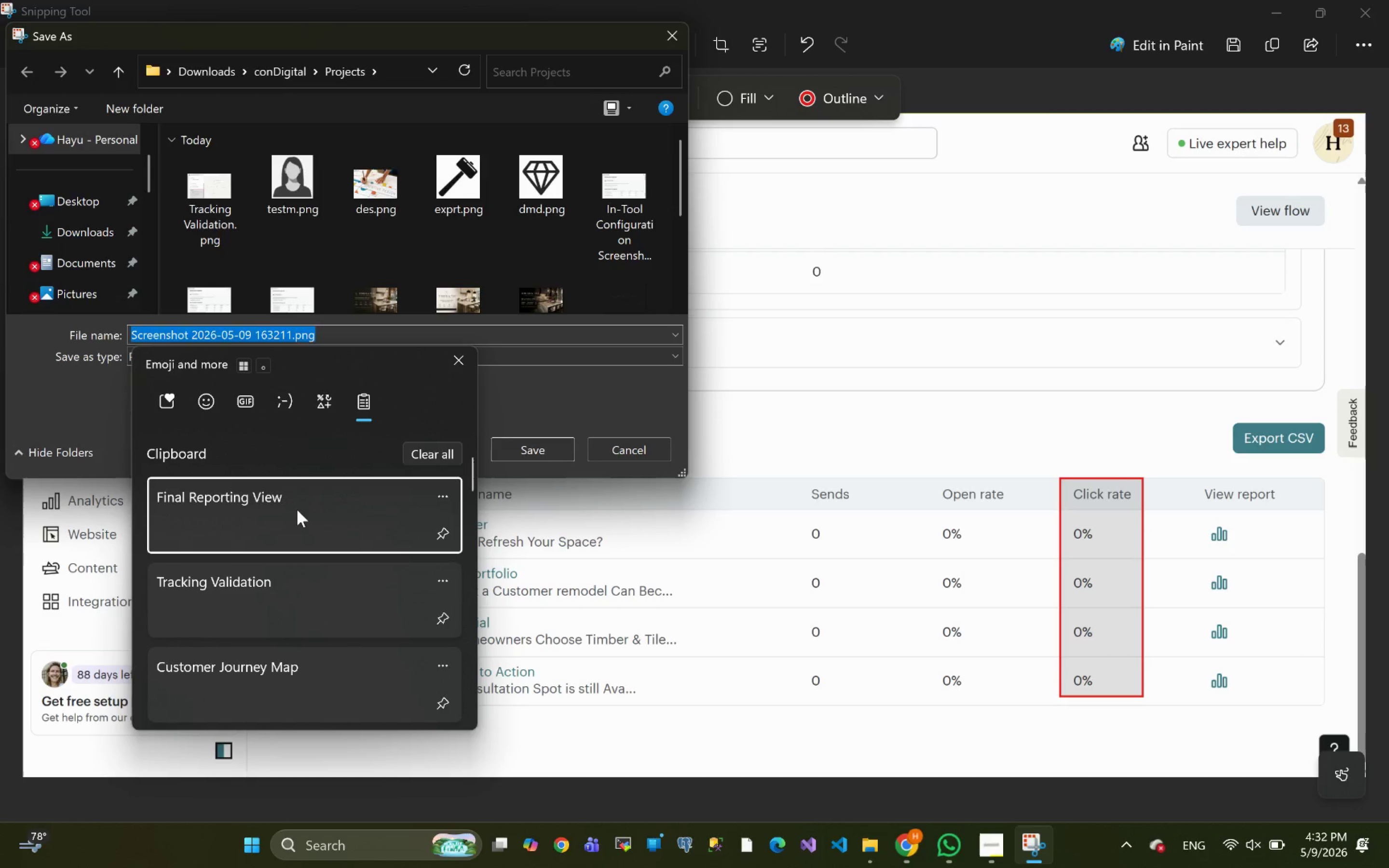 
key(Control+ControlLeft)
 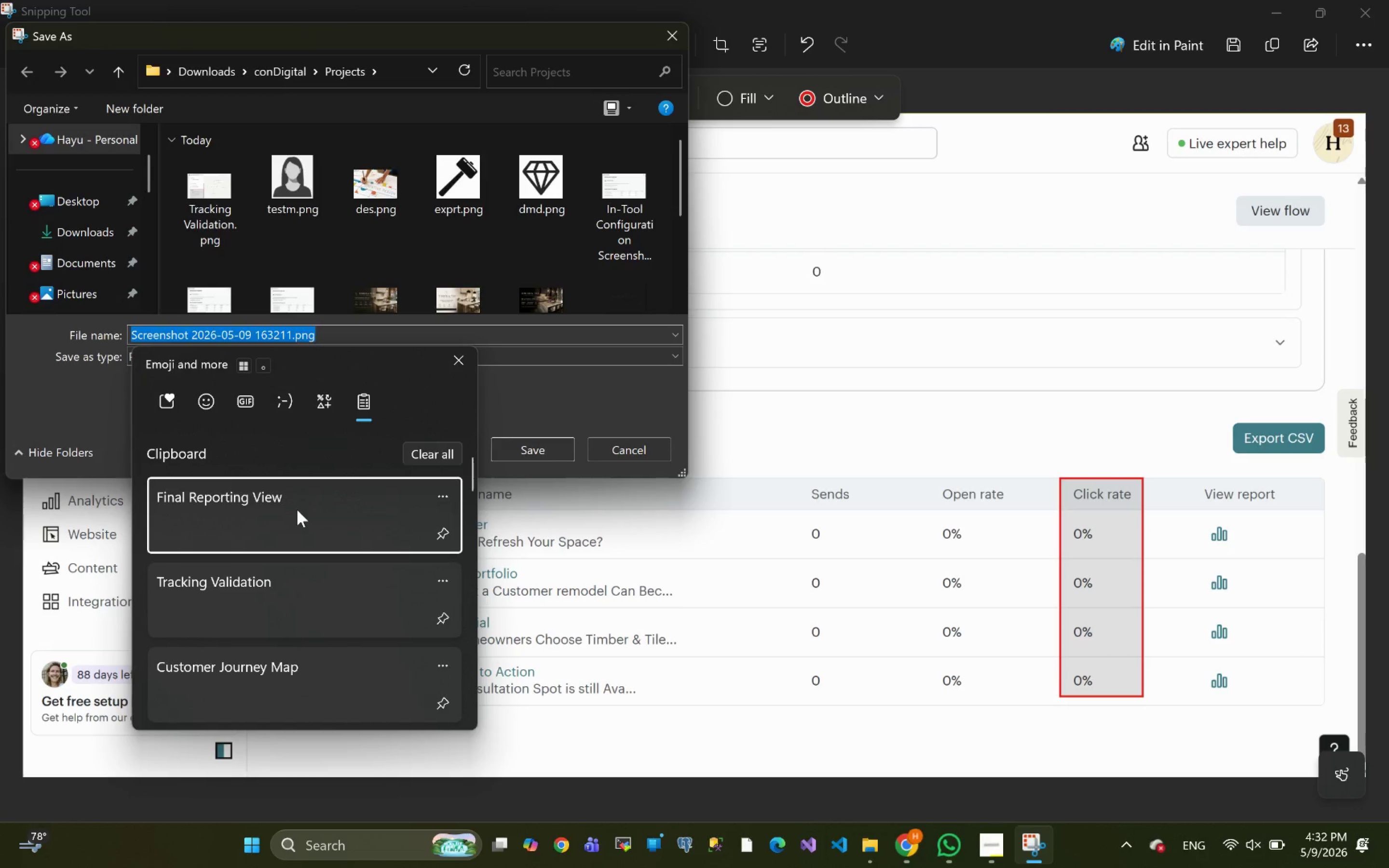 
key(Control+V)
 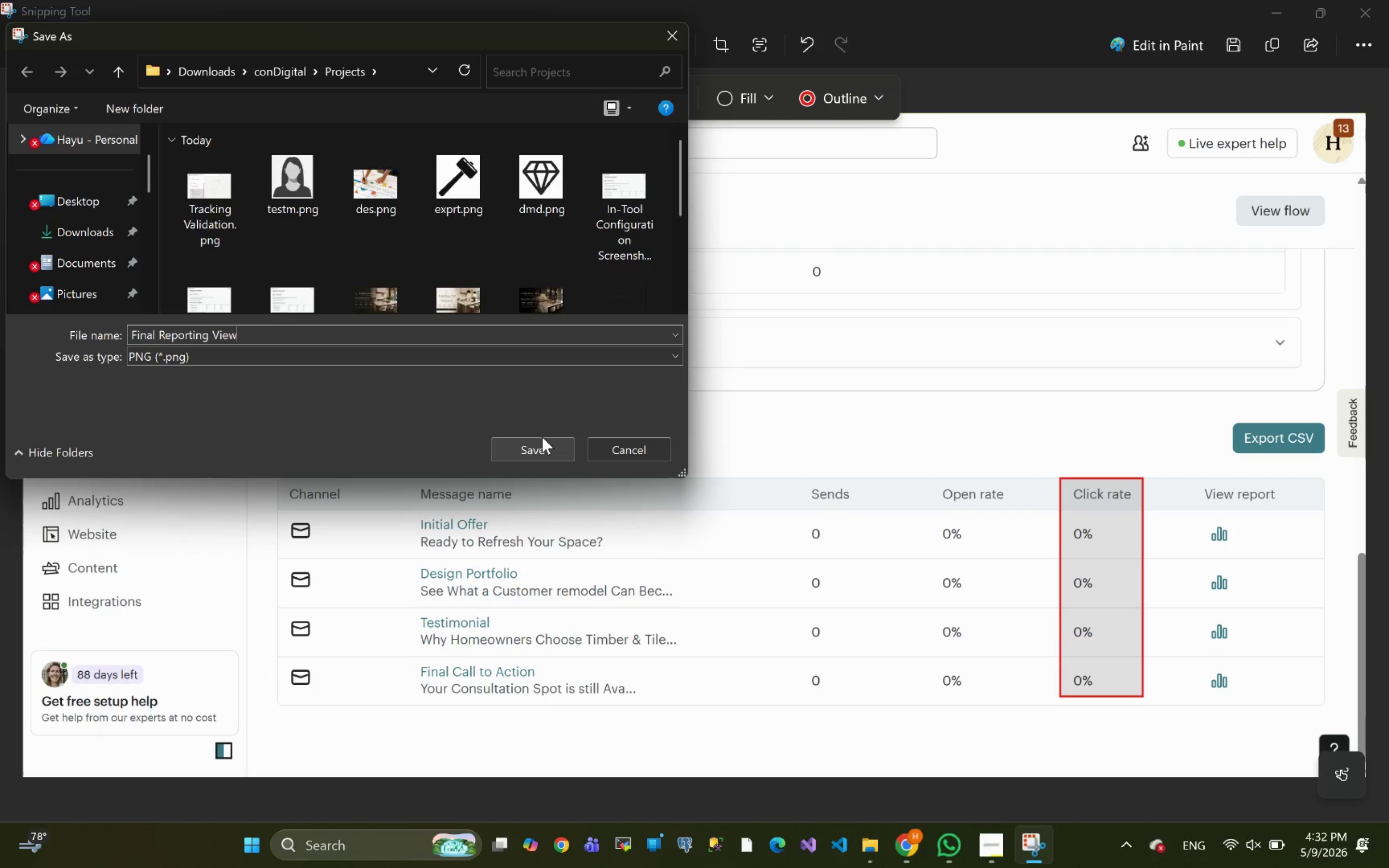 
left_click([529, 449])
 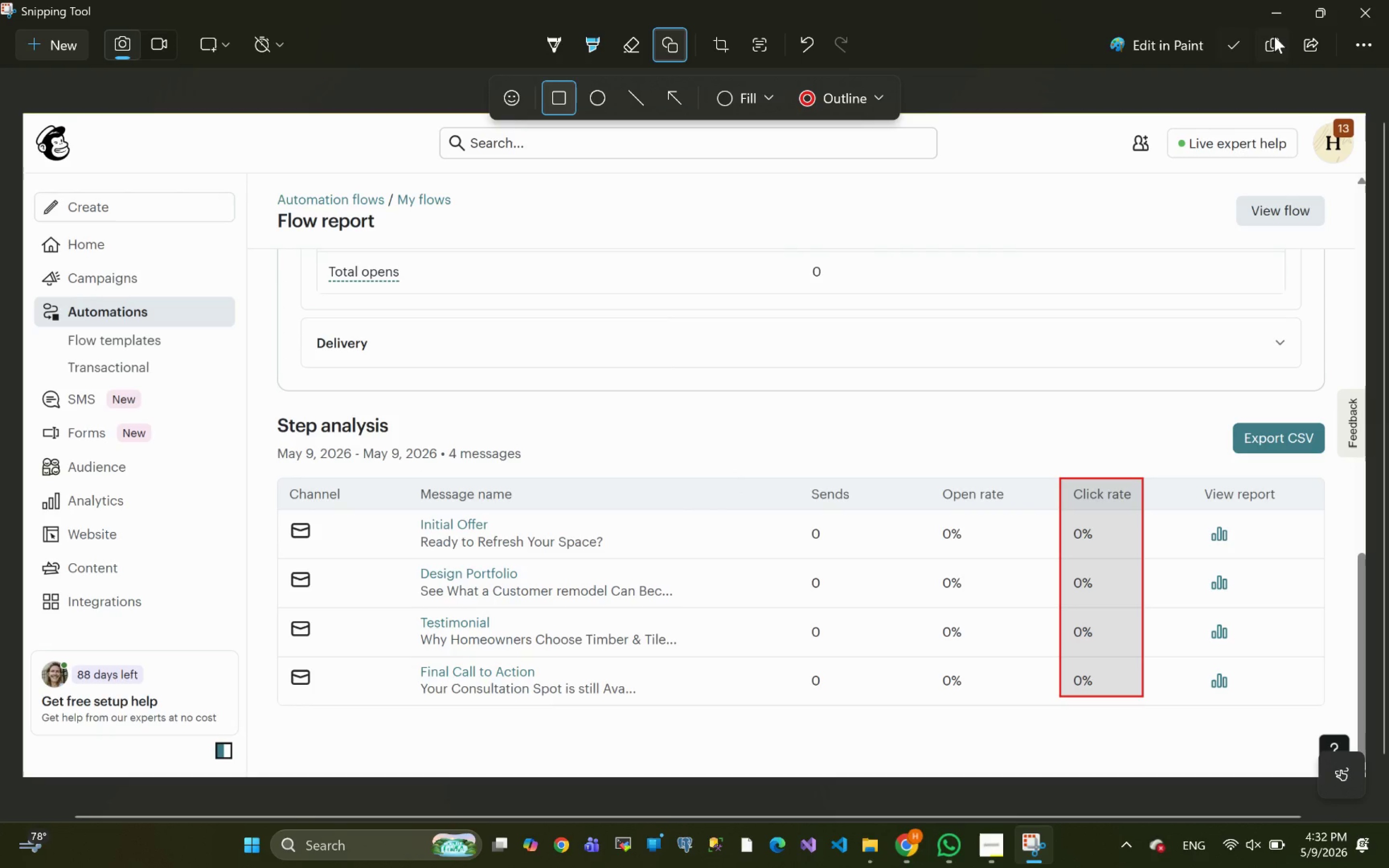 
left_click([1271, 14])
 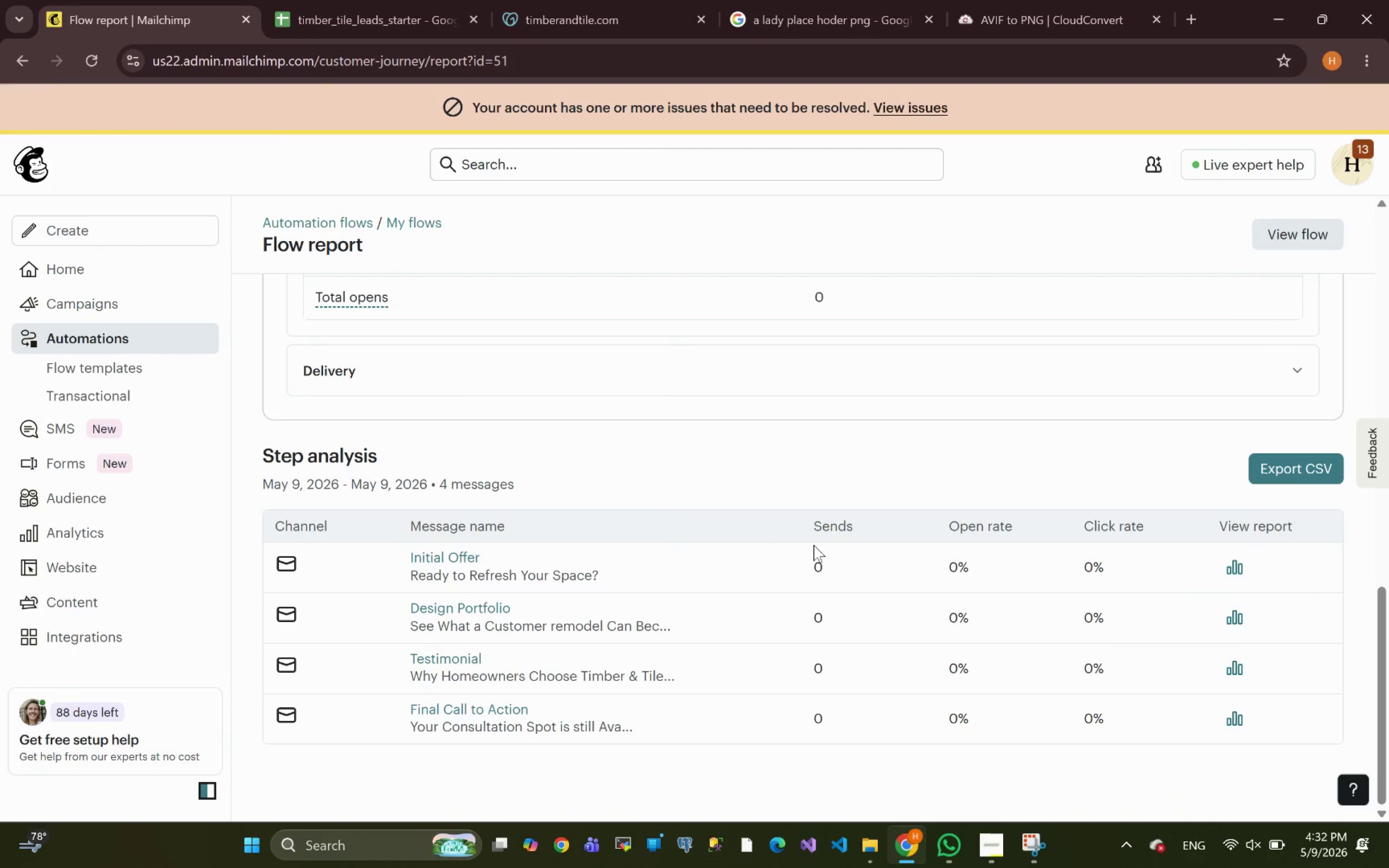 
wait(8.14)
 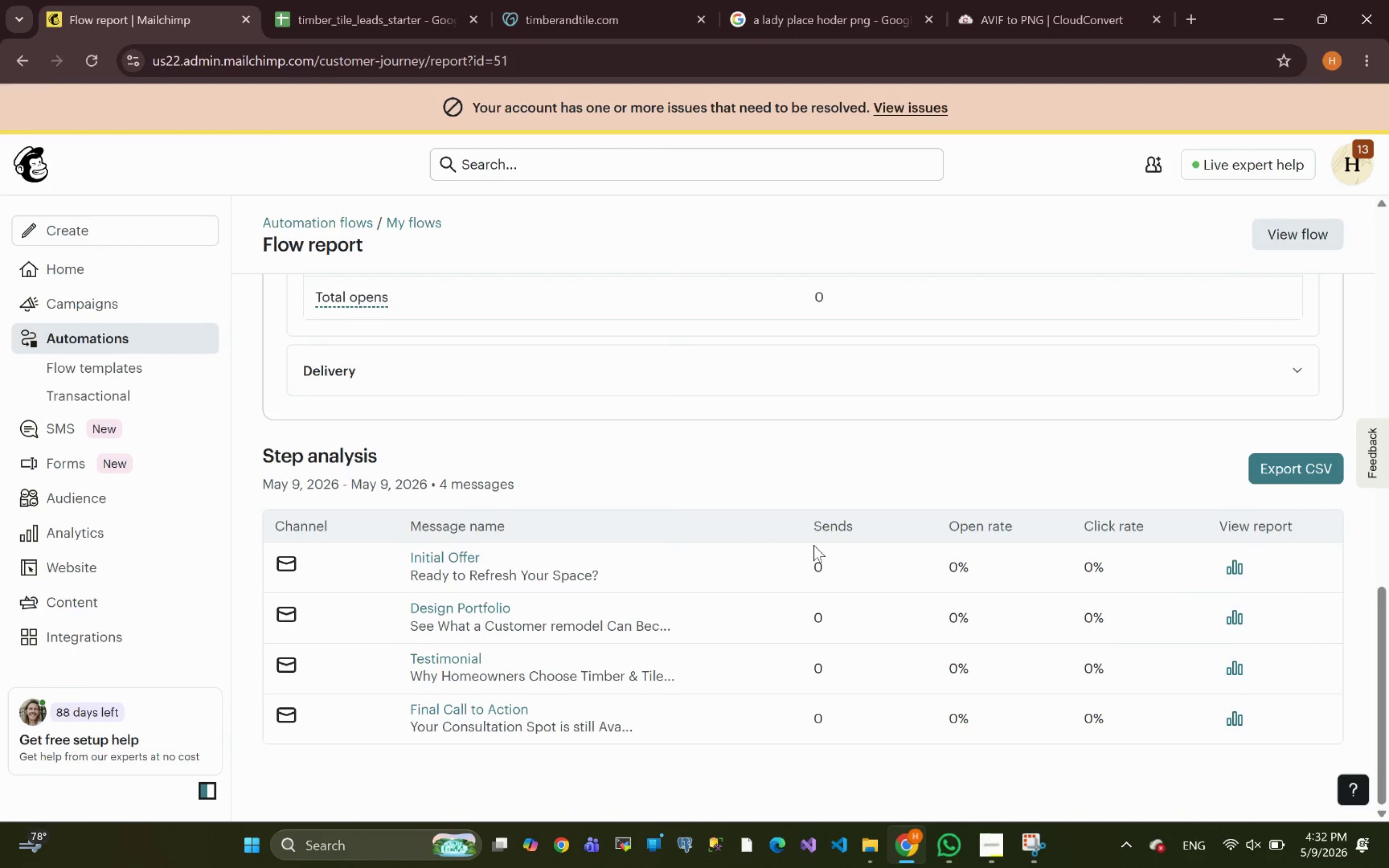 
left_click([982, 846])